 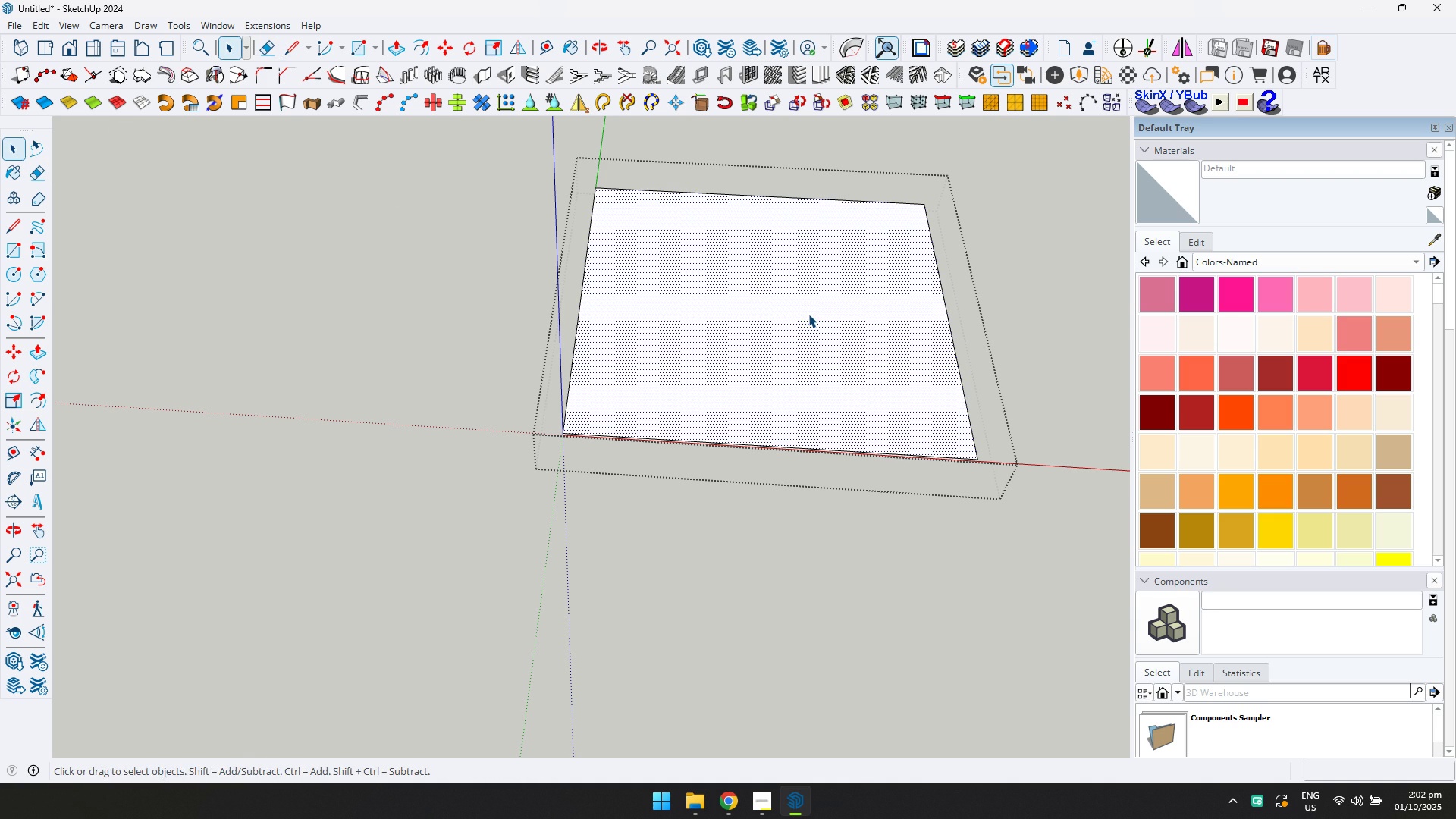 
key(L)
 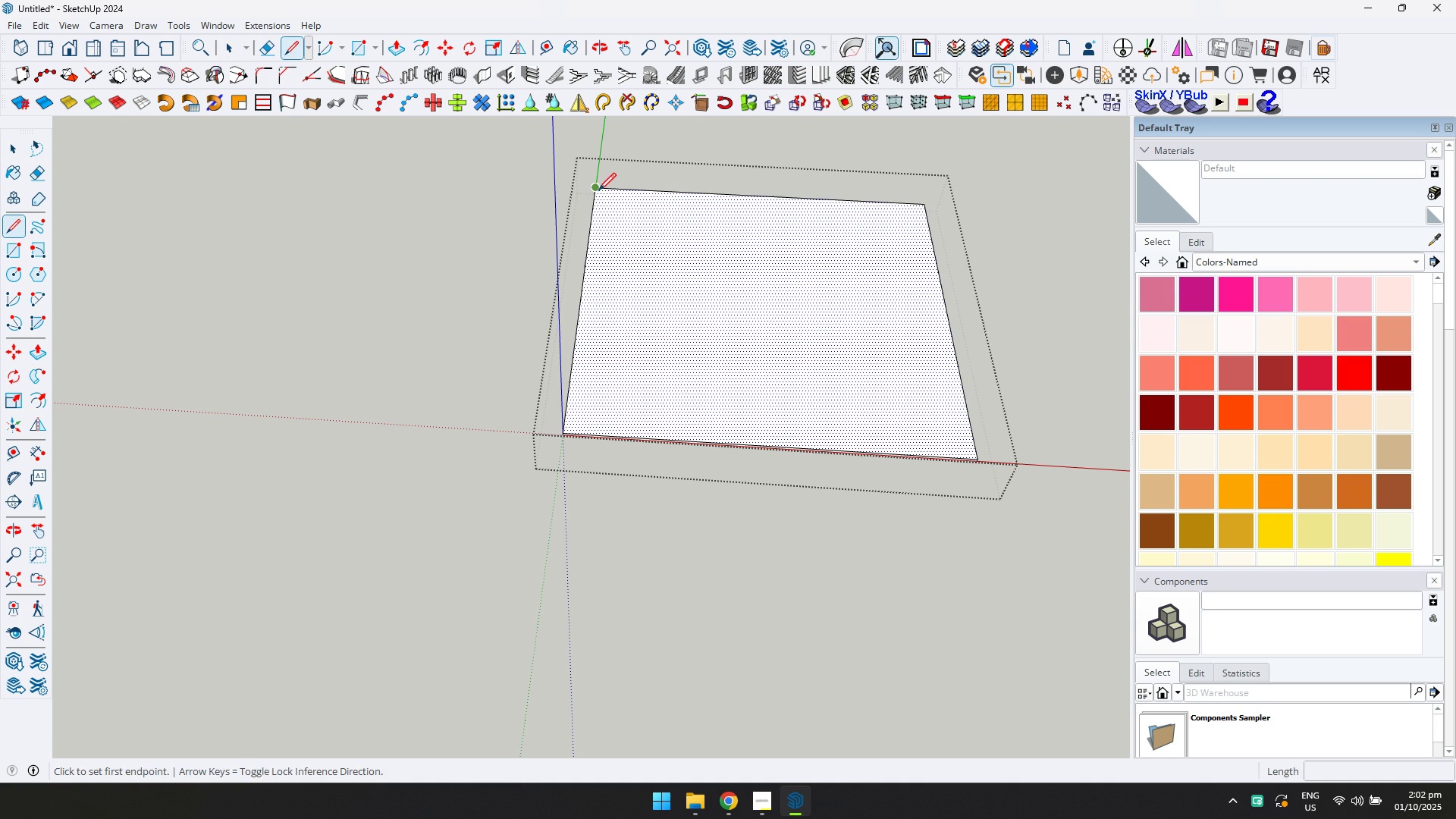 
left_click([598, 190])
 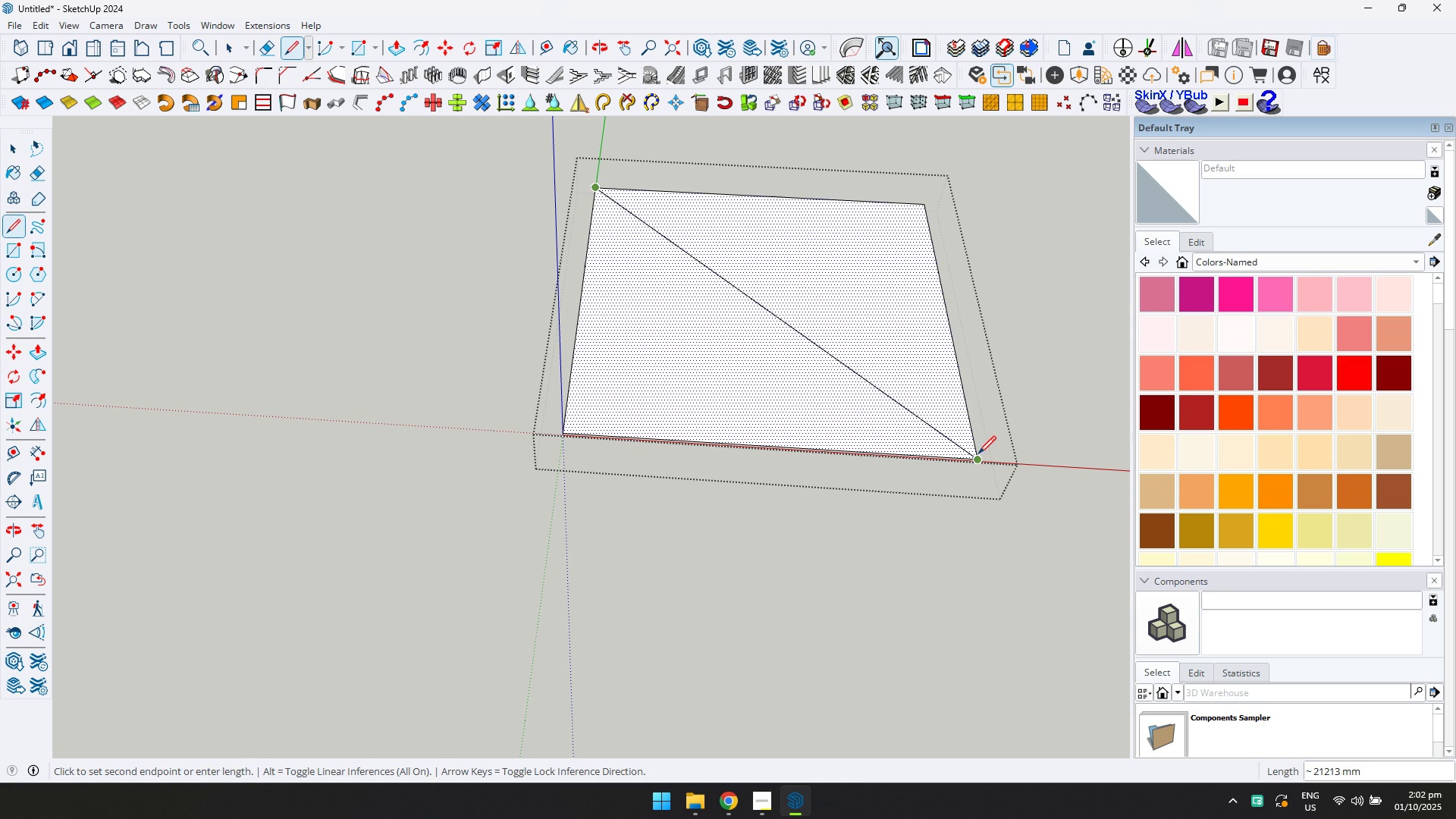 
left_click([978, 453])
 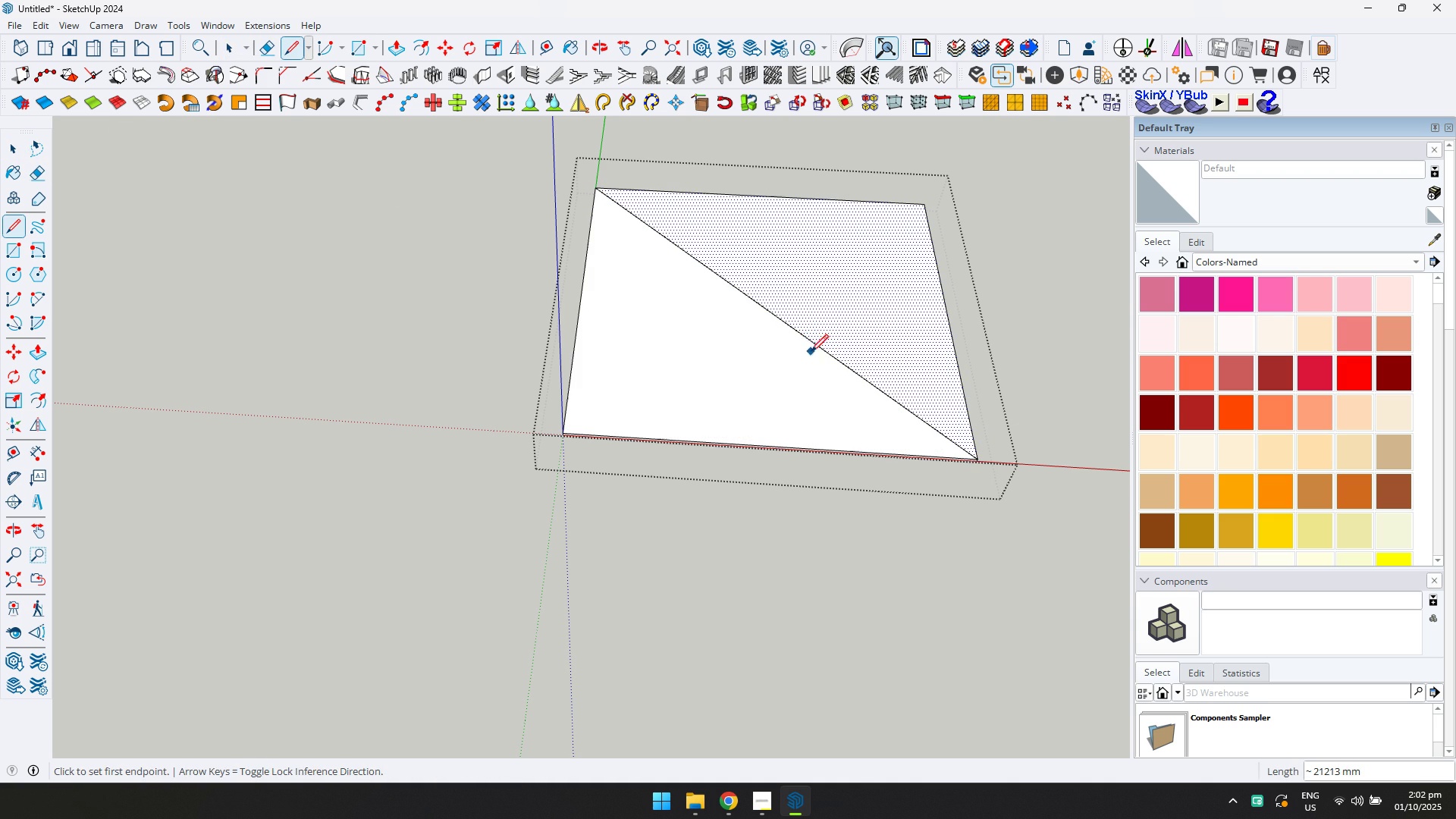 
key(C)
 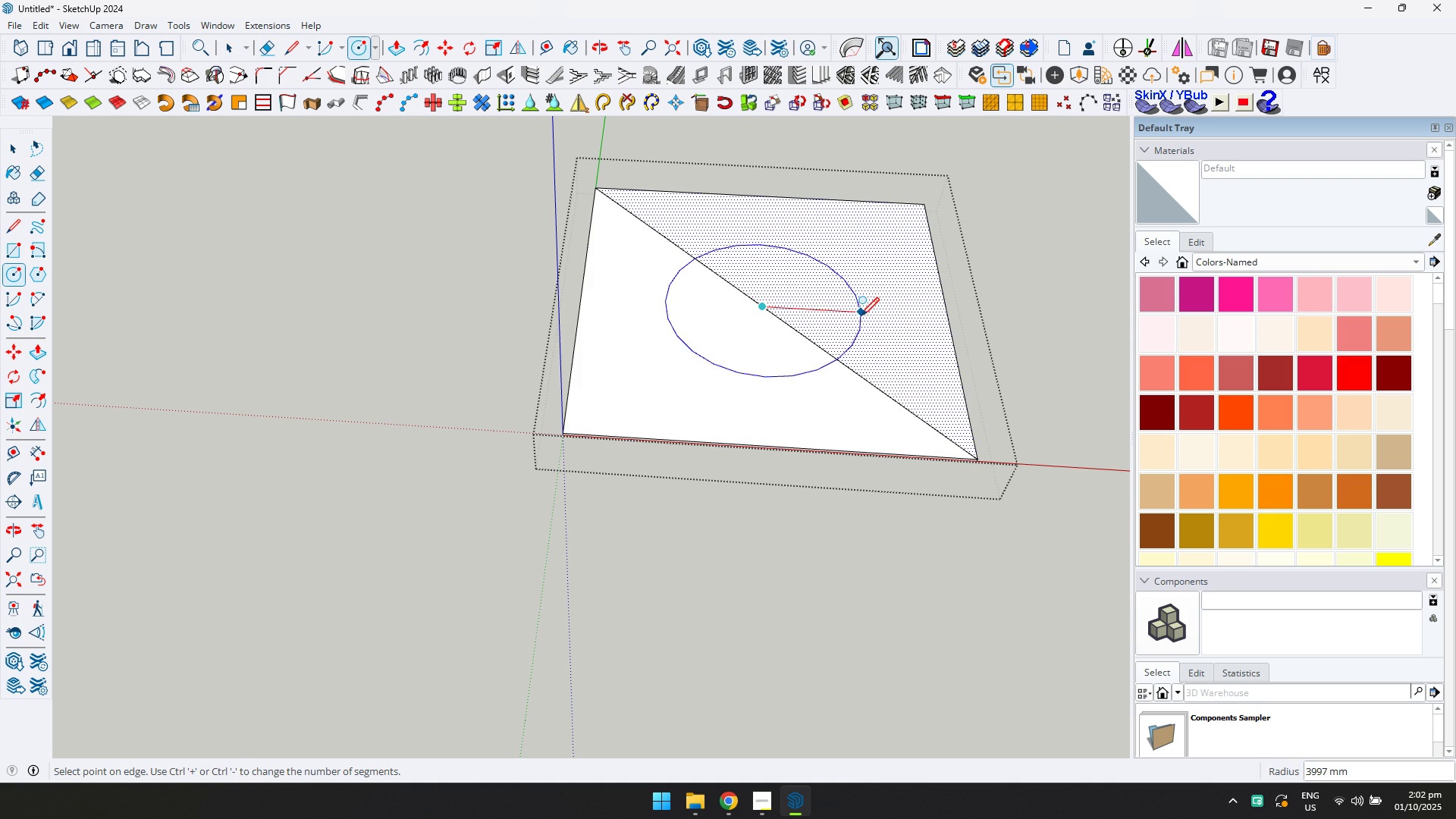 
wait(5.39)
 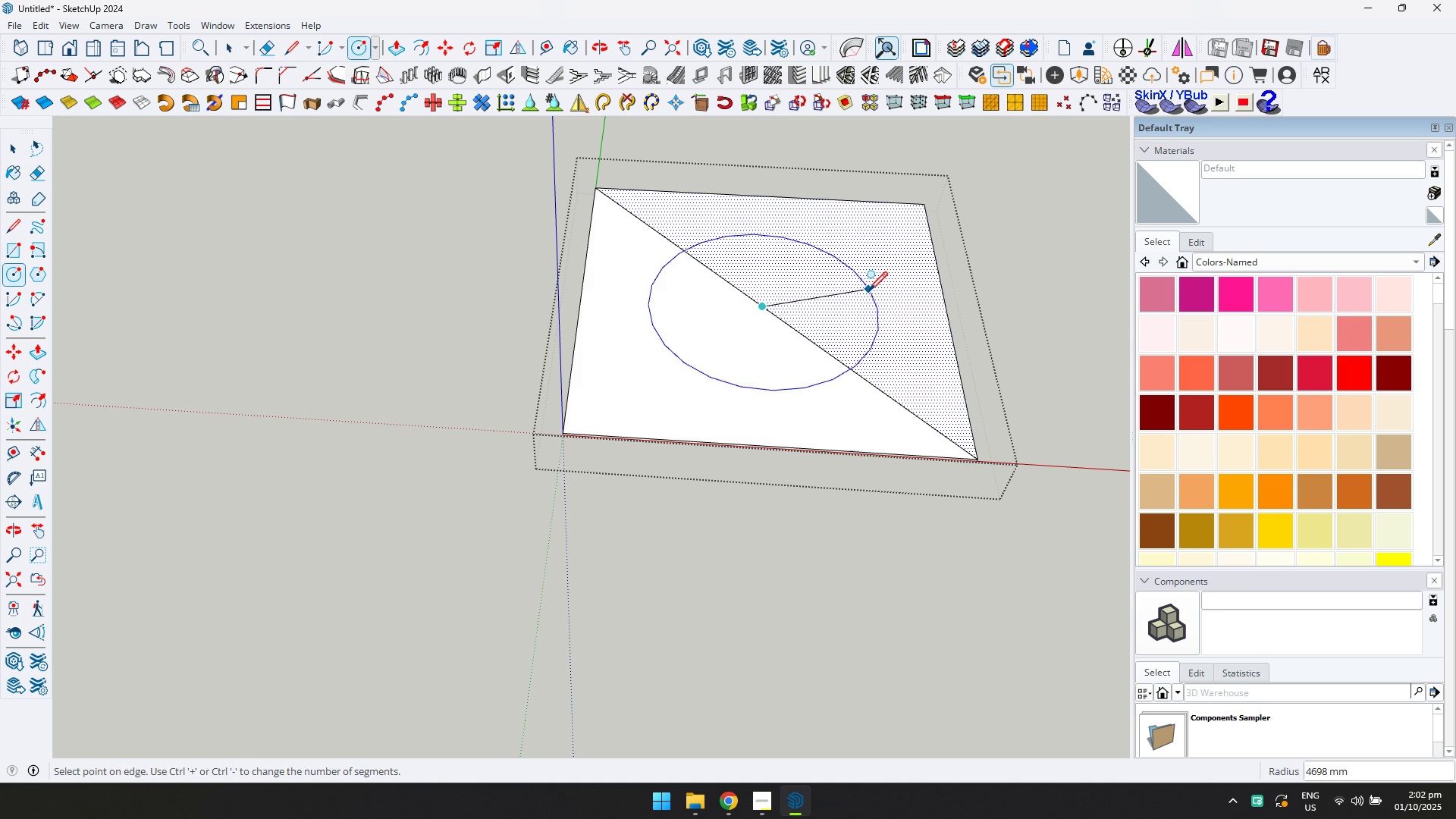 
type(el)
 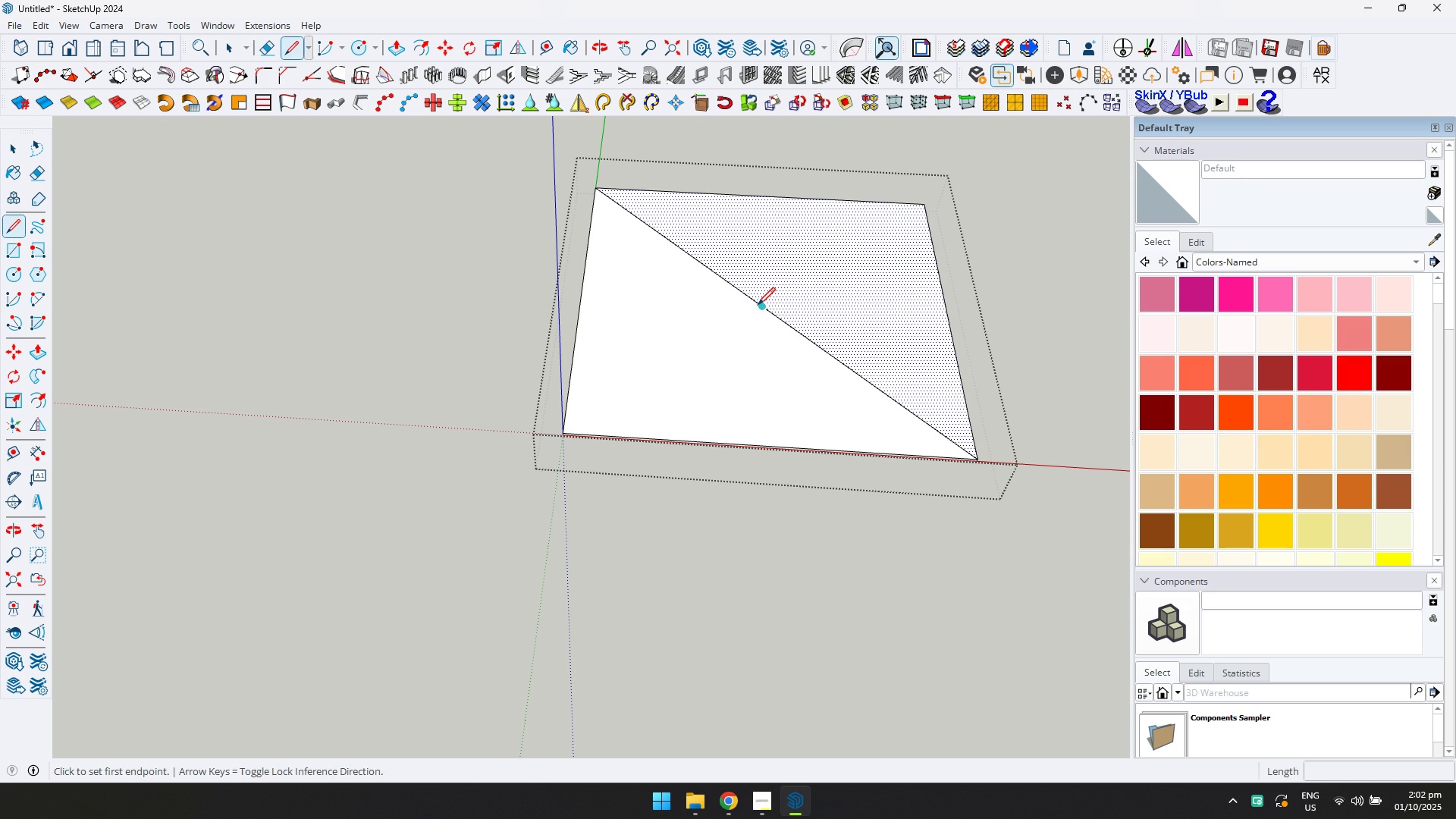 
left_click([758, 305])
 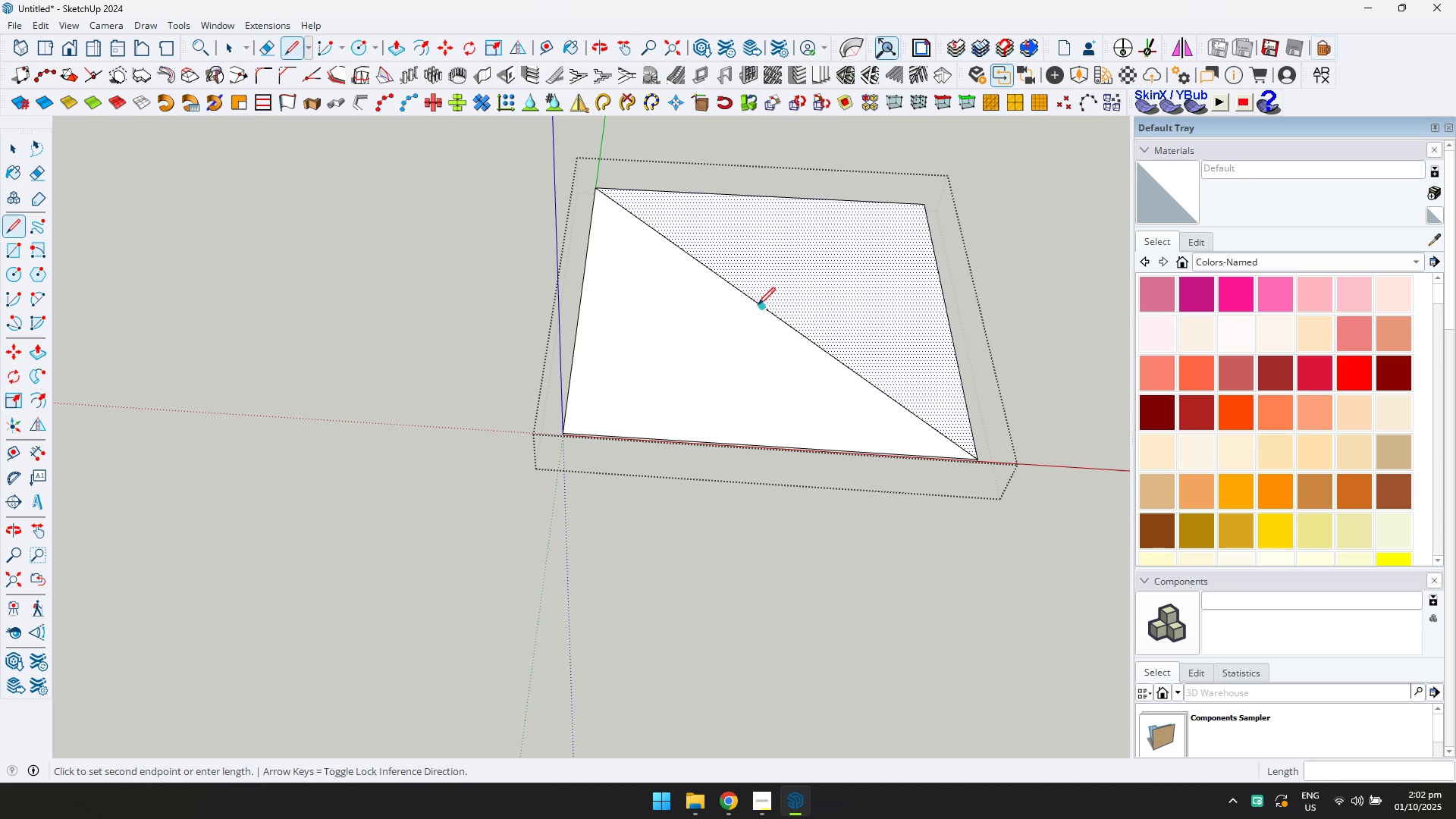 
key(ArrowUp)
 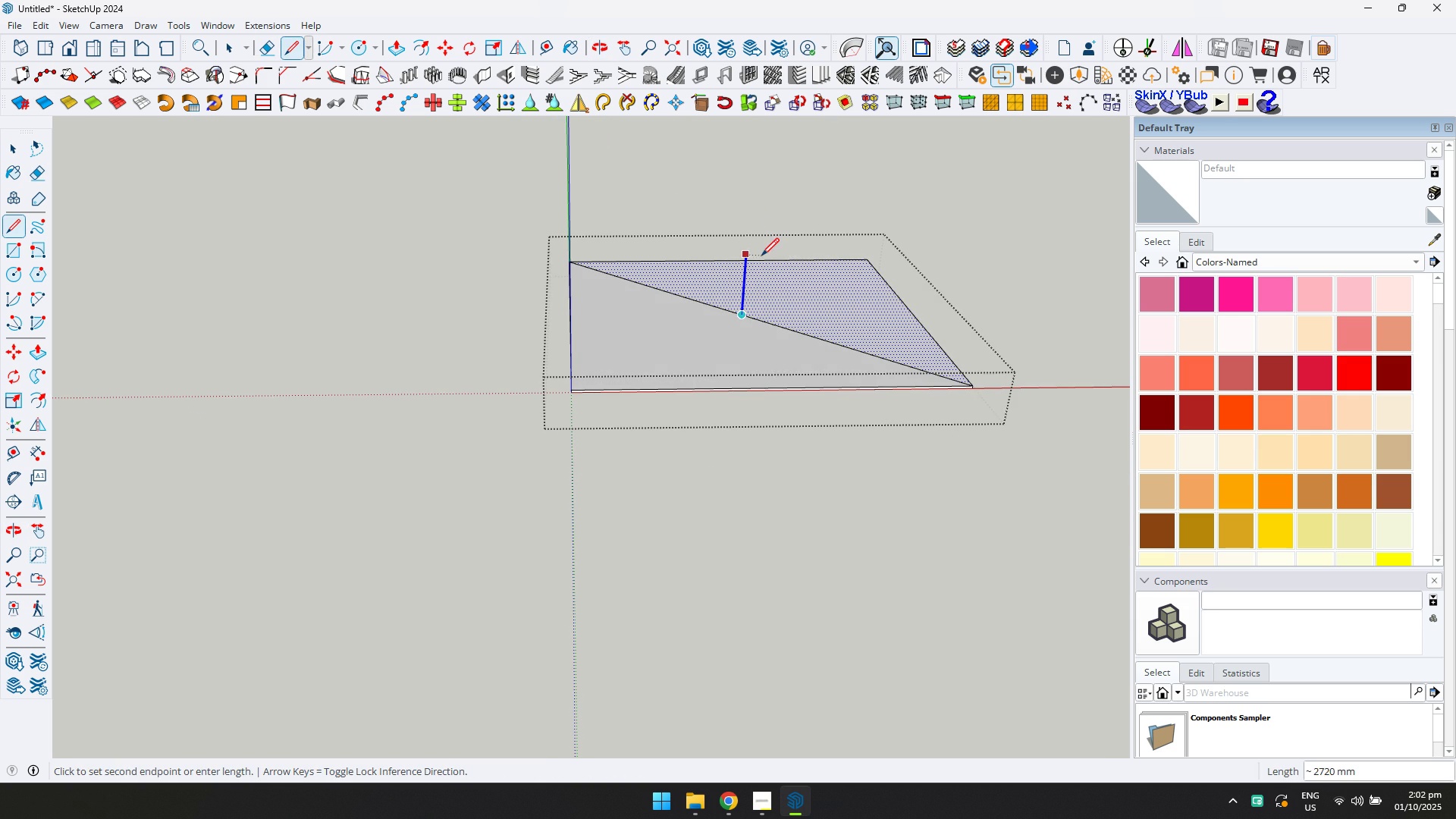 
left_click([761, 246])
 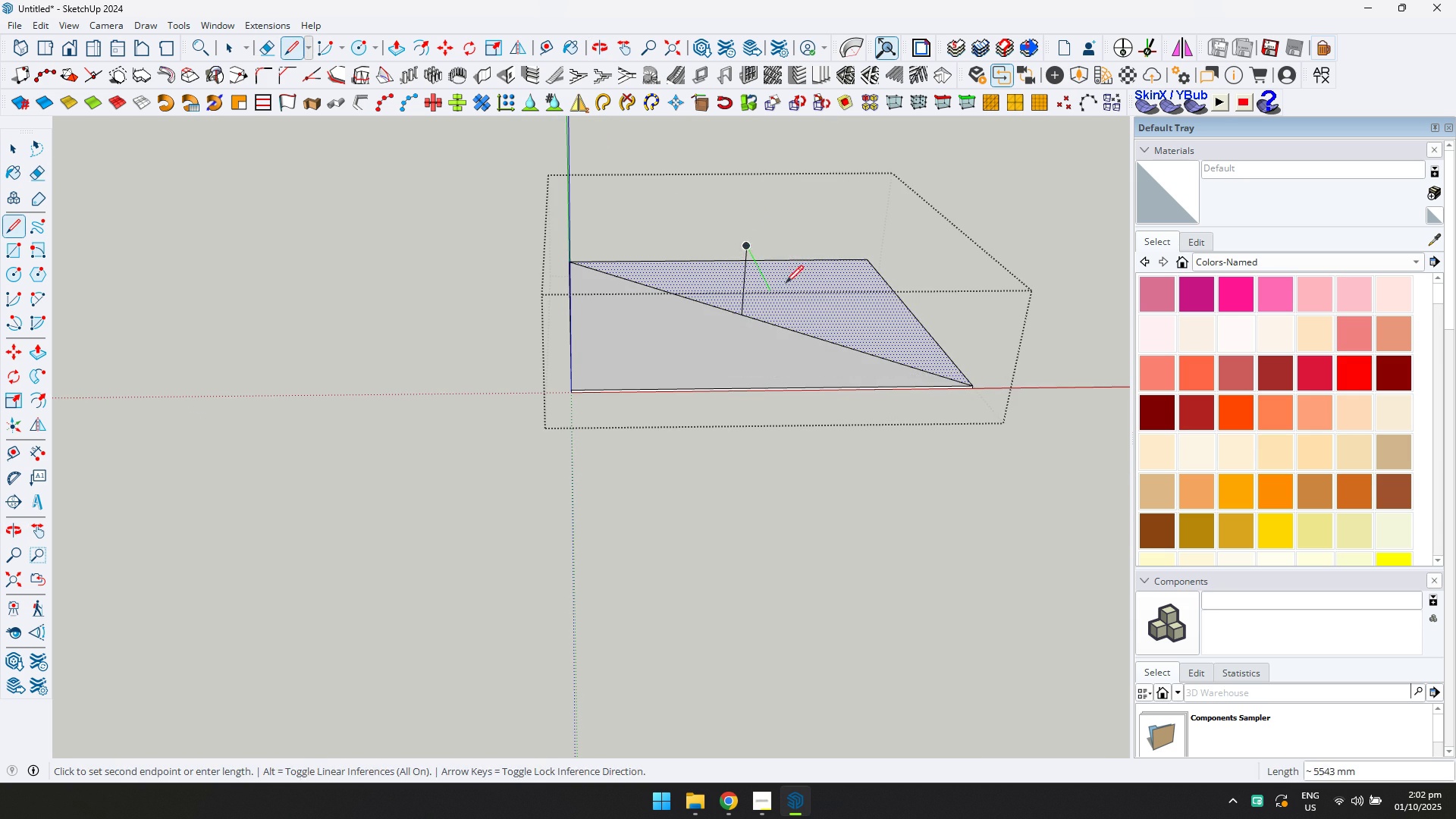 
type(edc)
key(Escape)